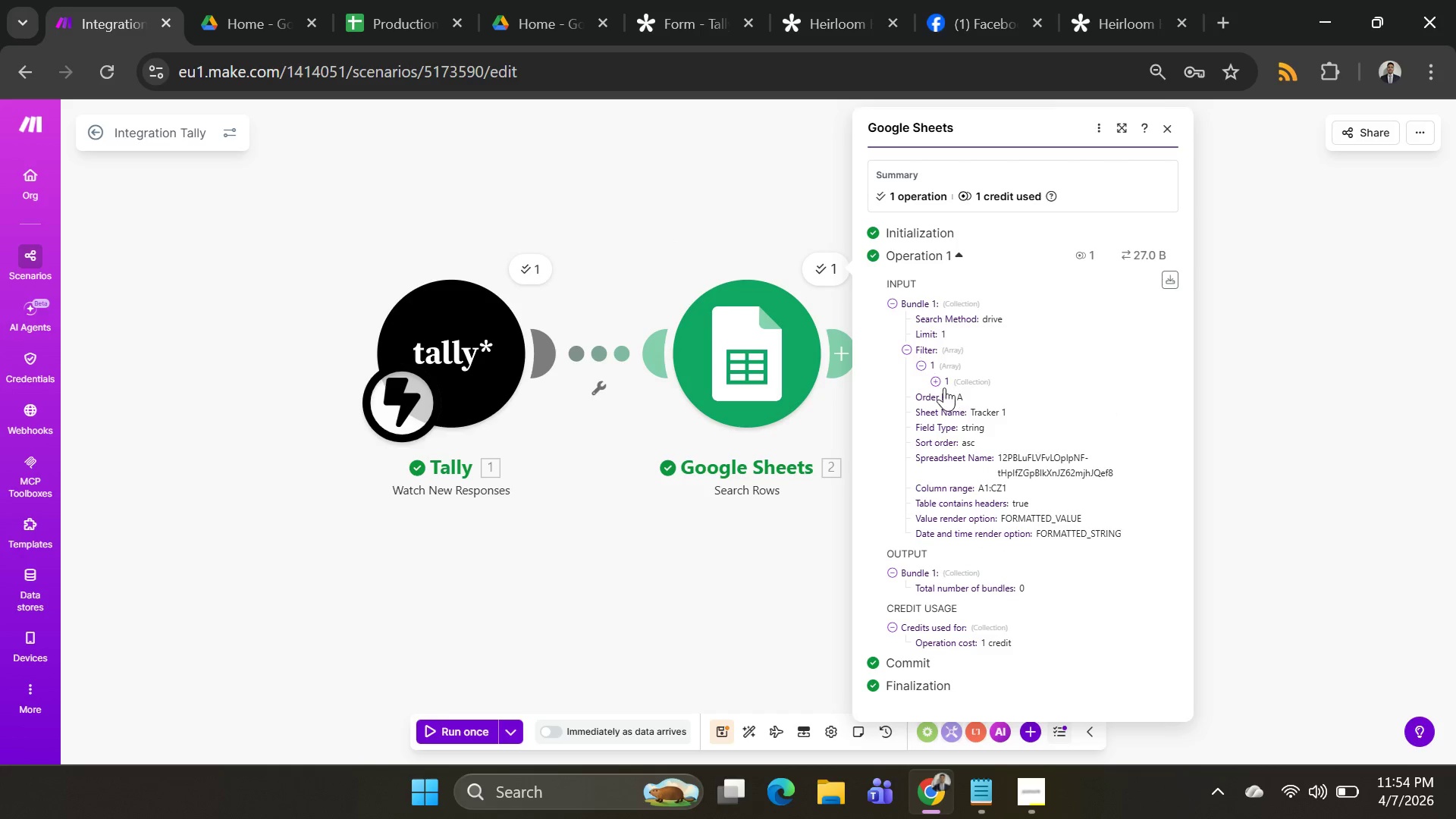 
left_click([941, 386])
 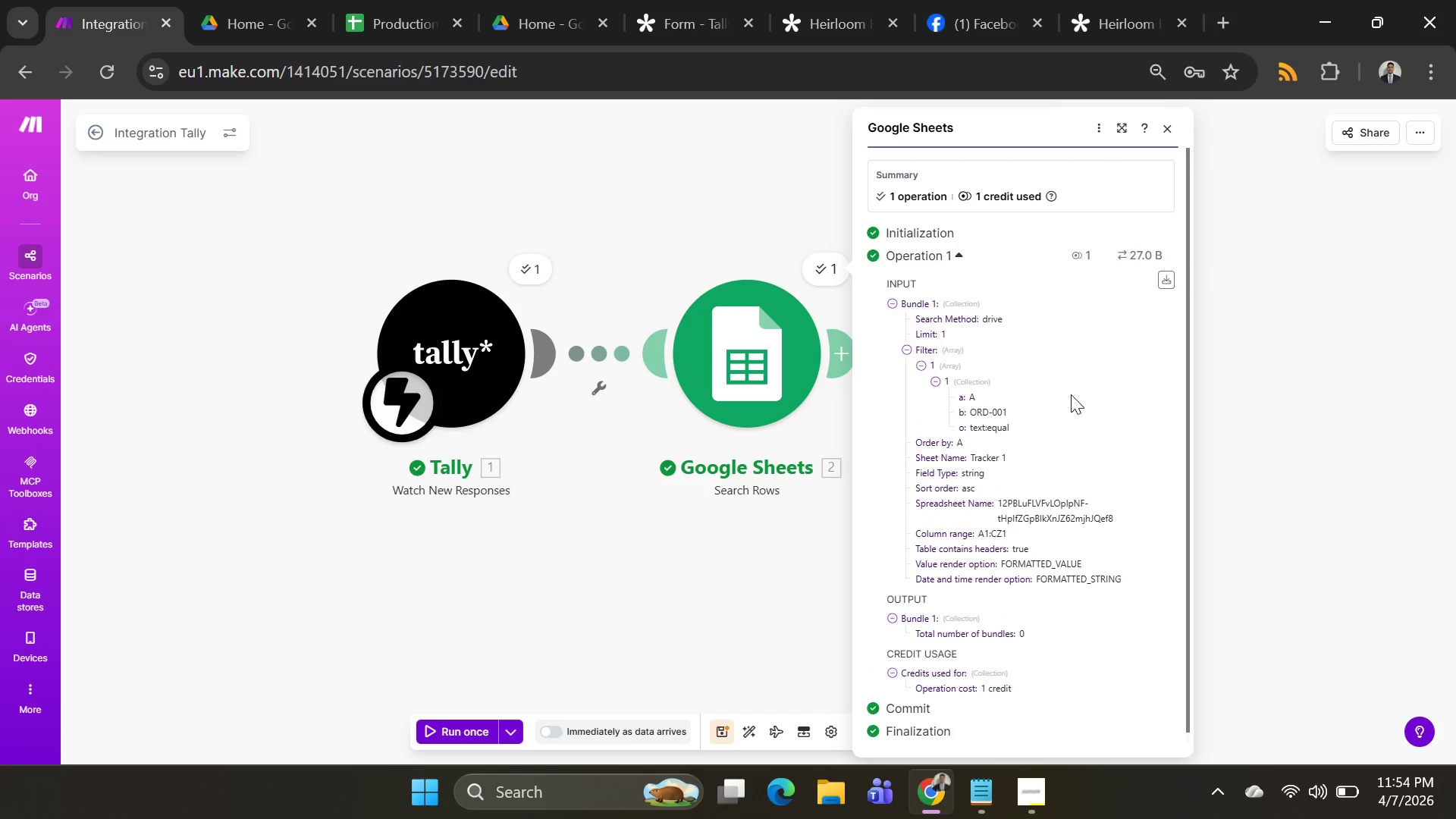 
scroll: coordinate [1069, 393], scroll_direction: down, amount: 7.0
 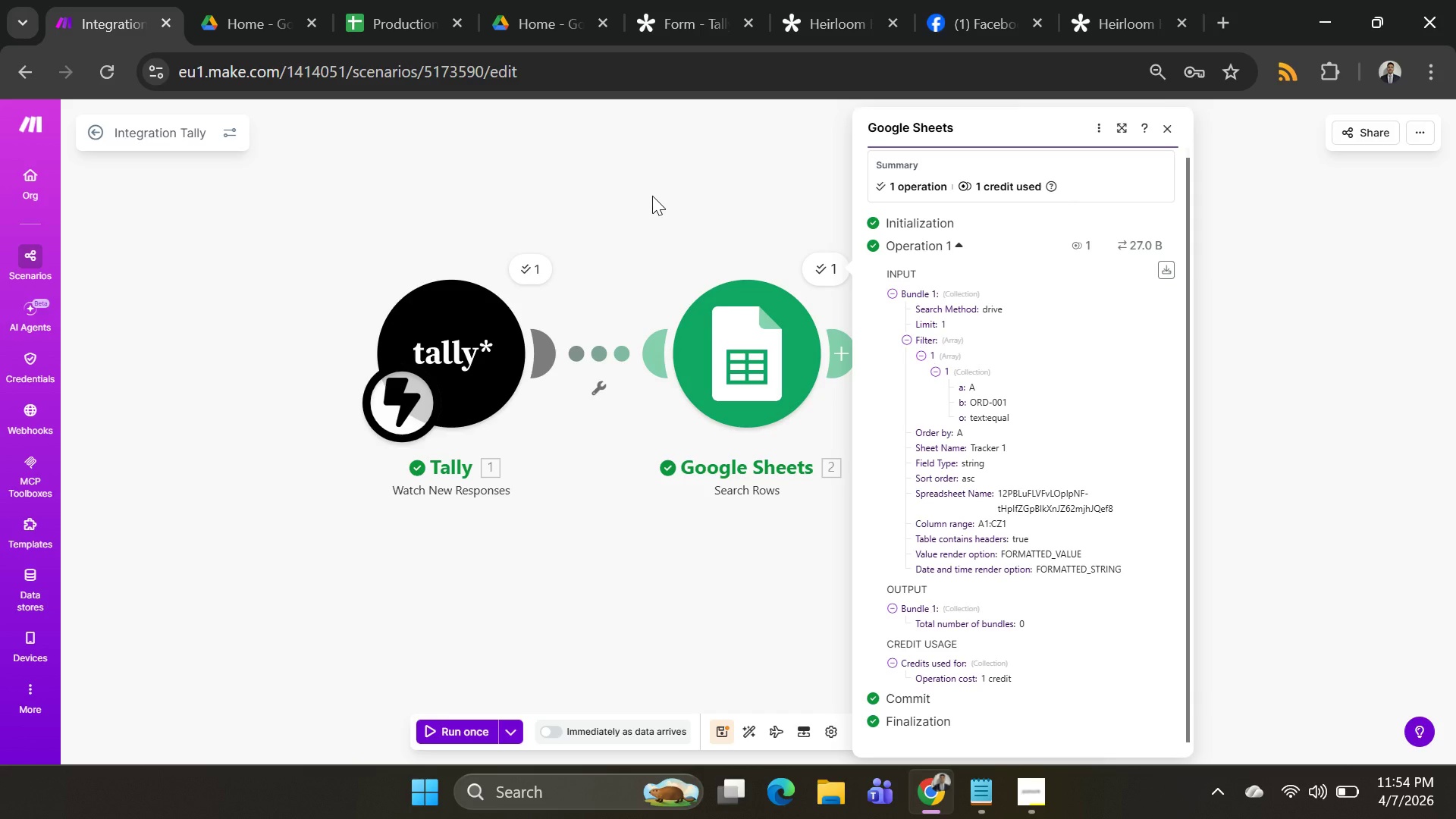 
wait(19.14)
 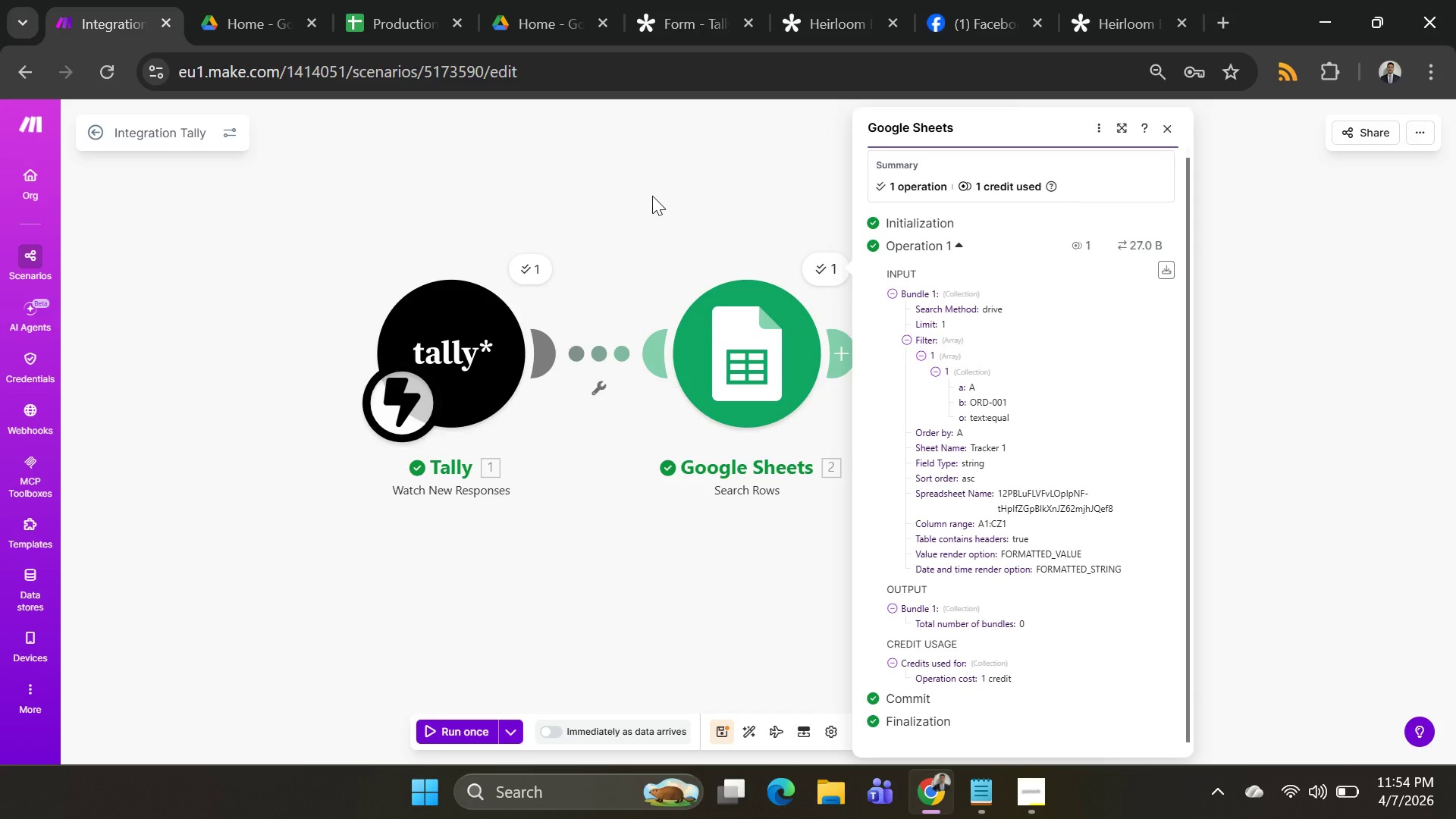 
left_click([434, 43])
 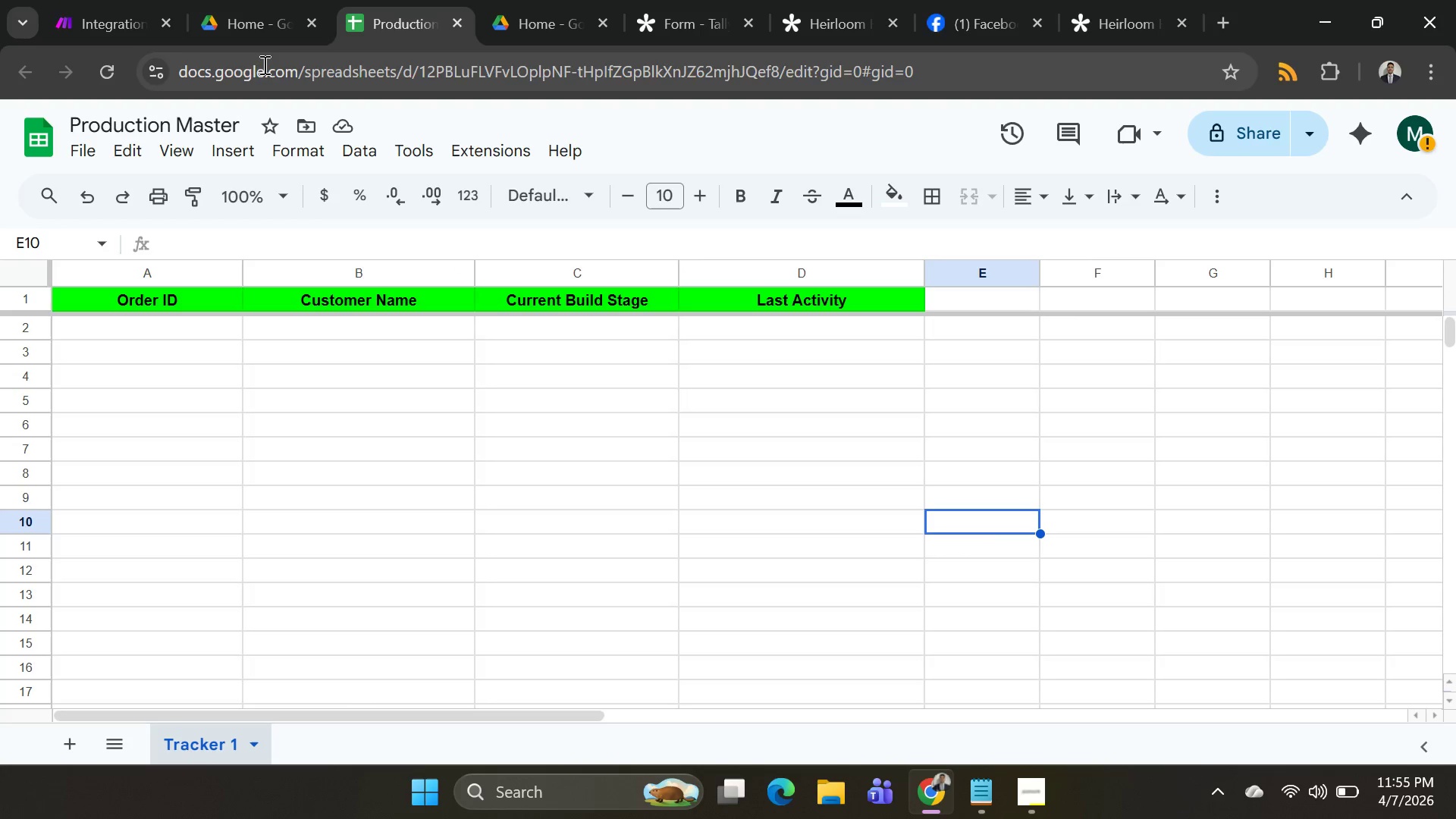 
left_click([114, 18])
 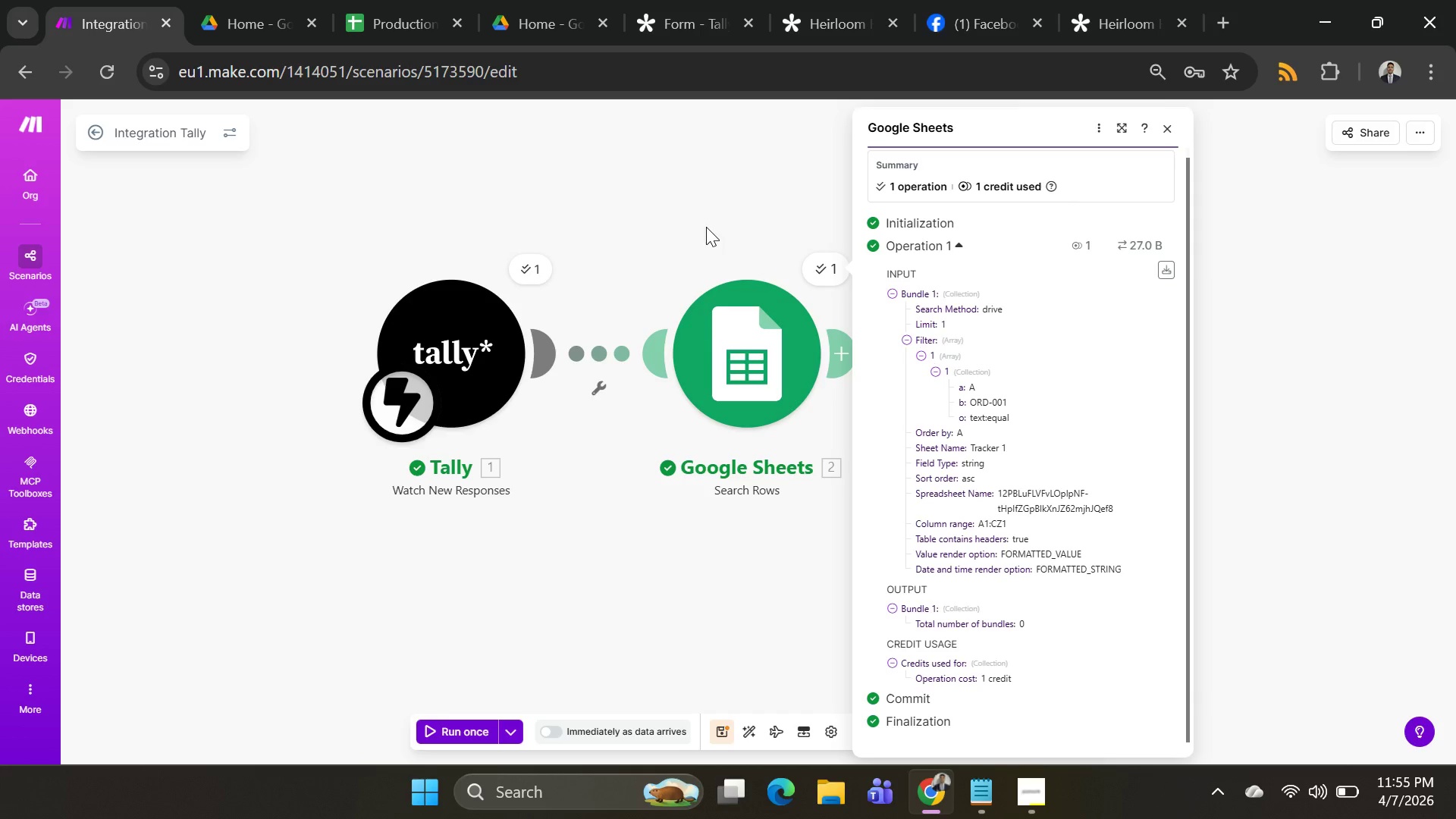 
left_click_drag(start_coordinate=[703, 232], to_coordinate=[667, 196])
 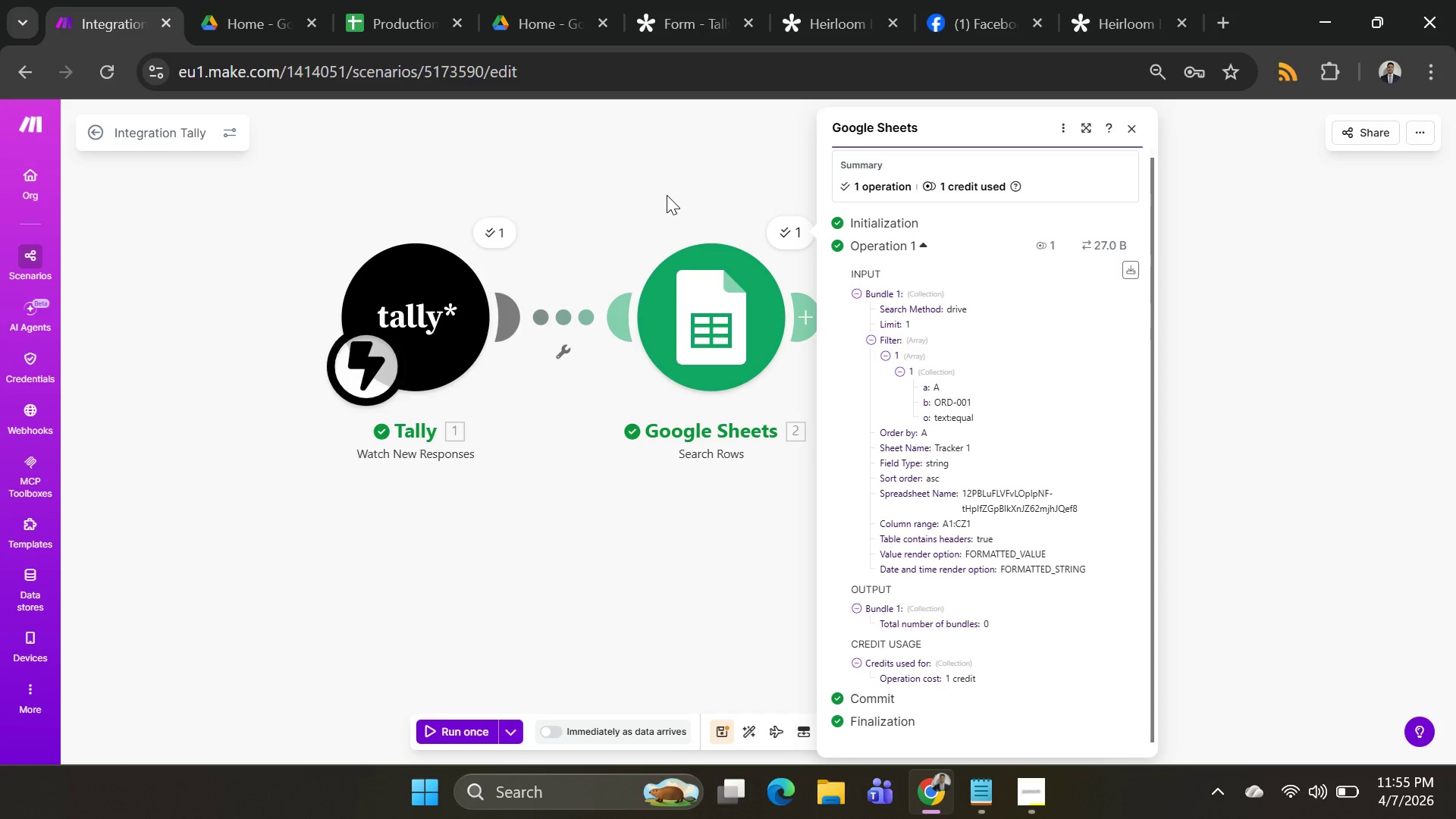 
wait(23.31)
 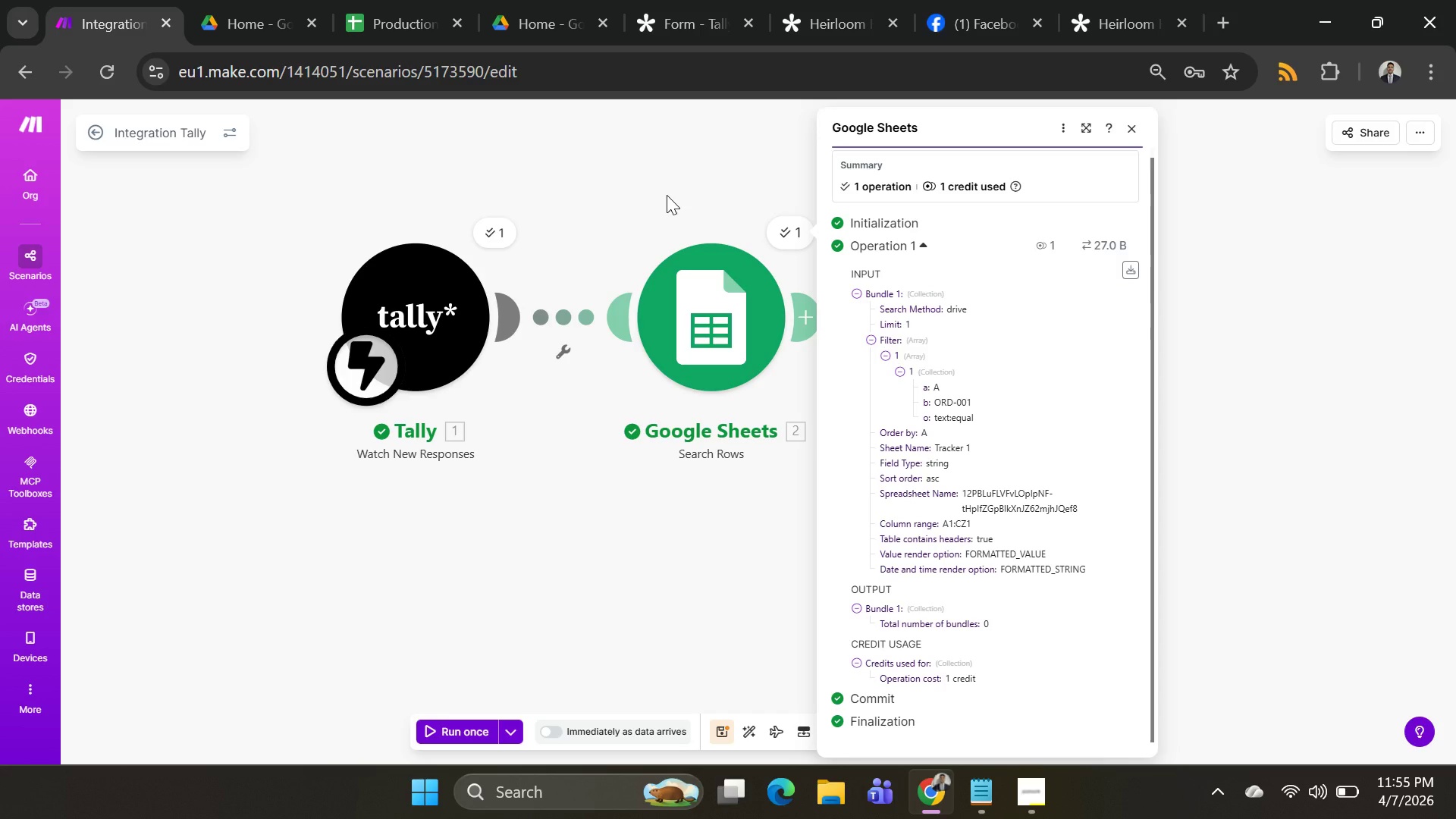 
left_click([1455, 818])
 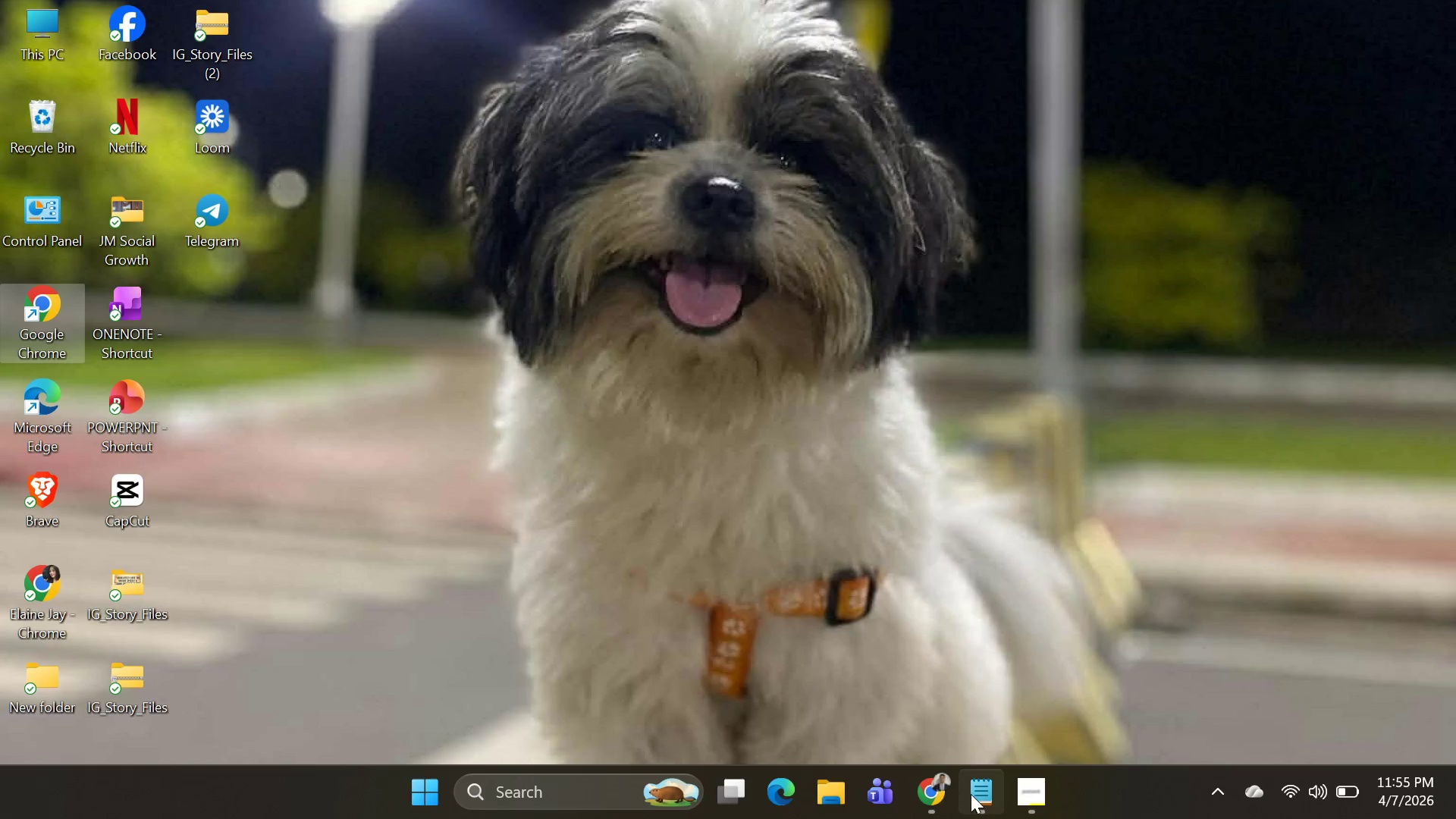 
key(Alt+AltLeft)
 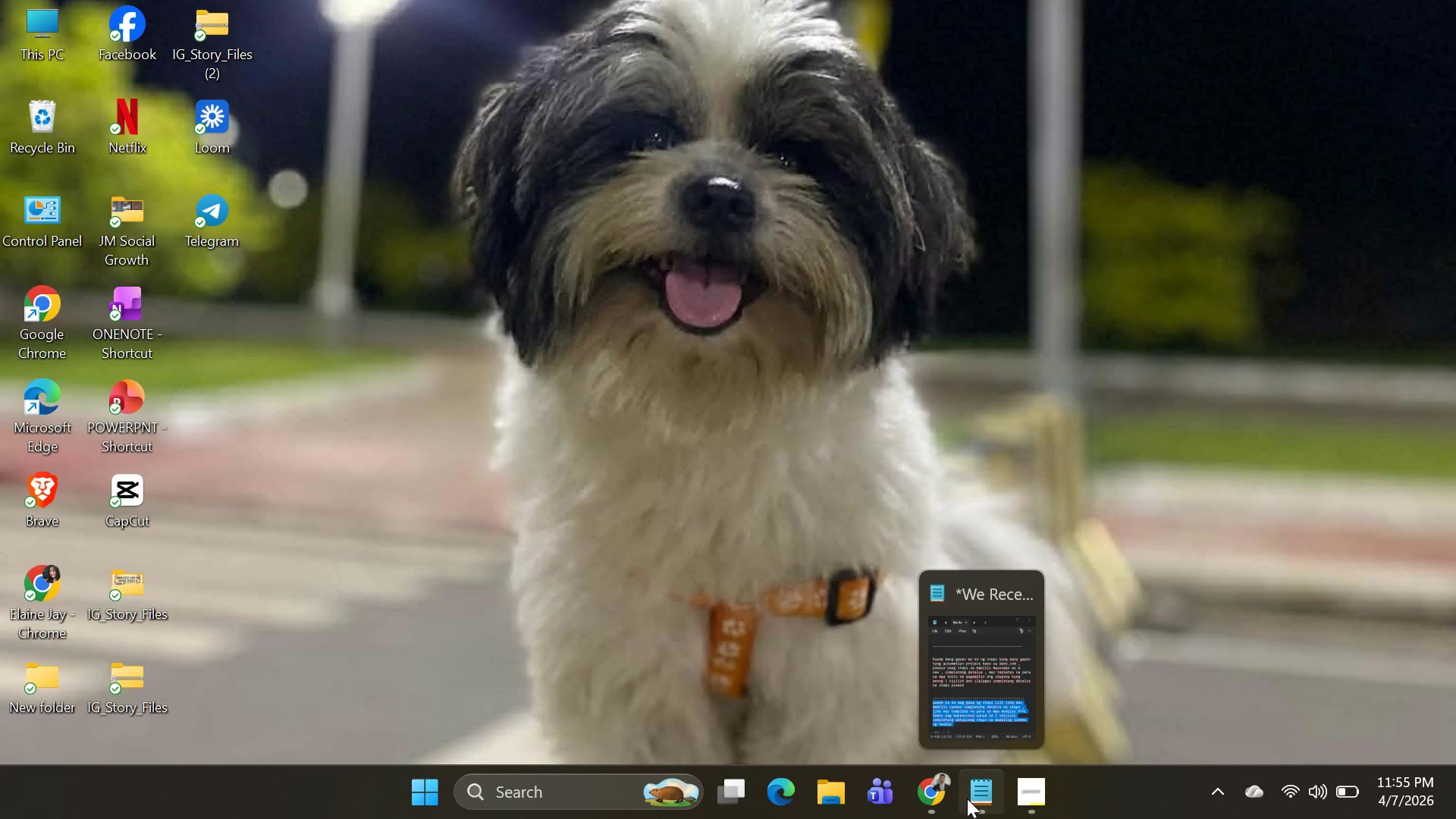 
key(Alt+Tab)
 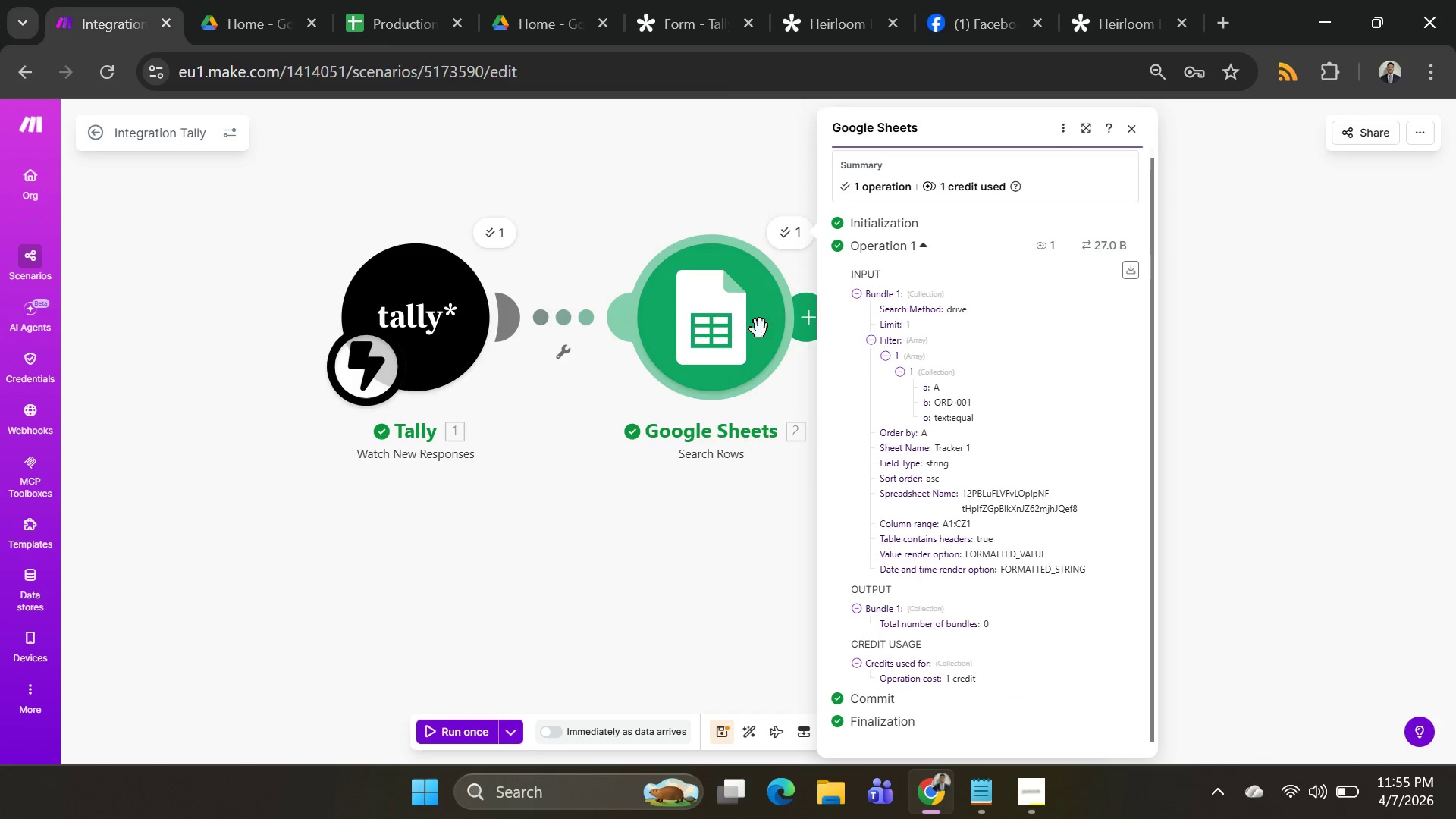 
scroll: coordinate [989, 502], scroll_direction: down, amount: 4.0
 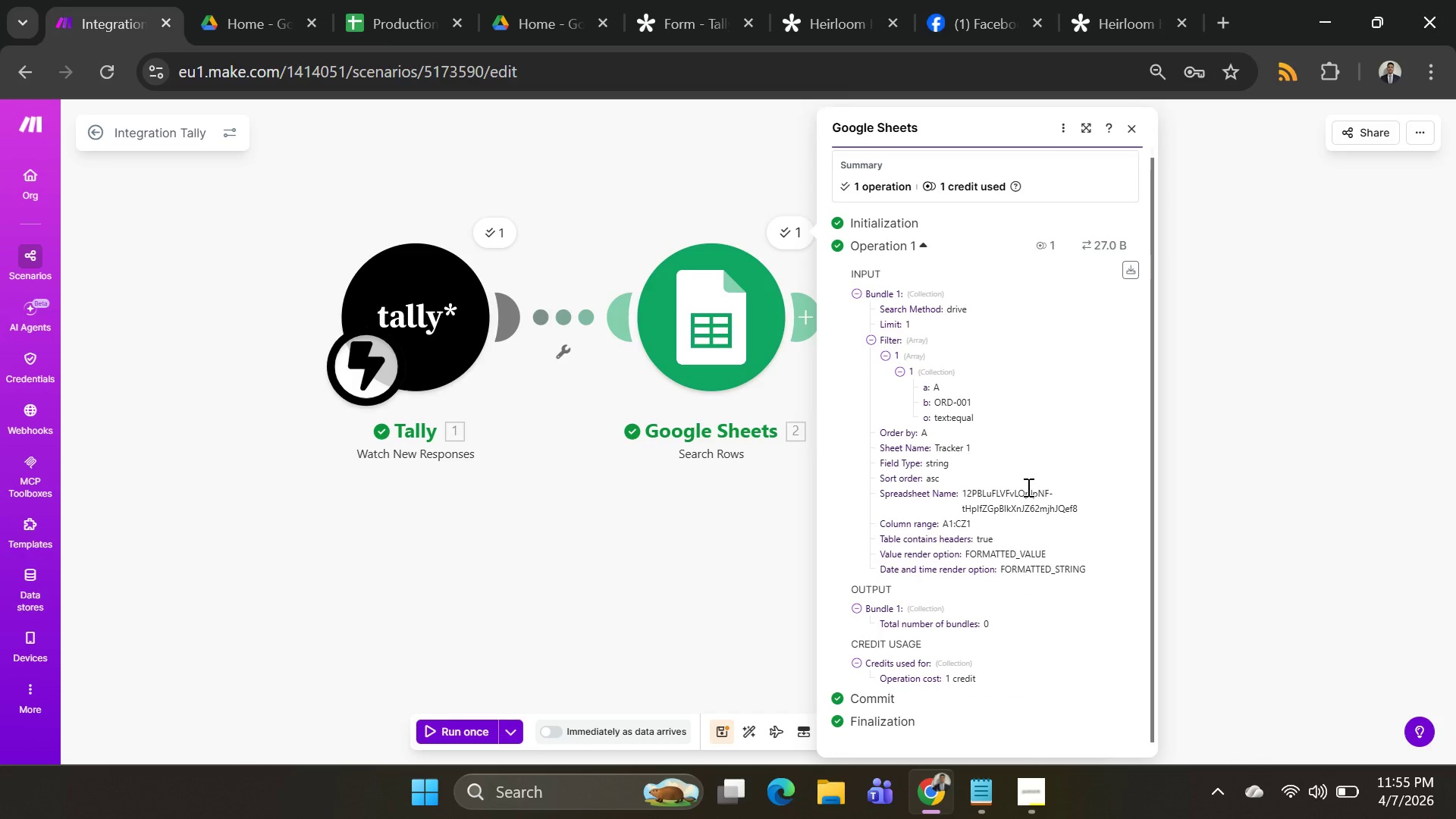 
scroll: coordinate [1027, 487], scroll_direction: up, amount: 4.0
 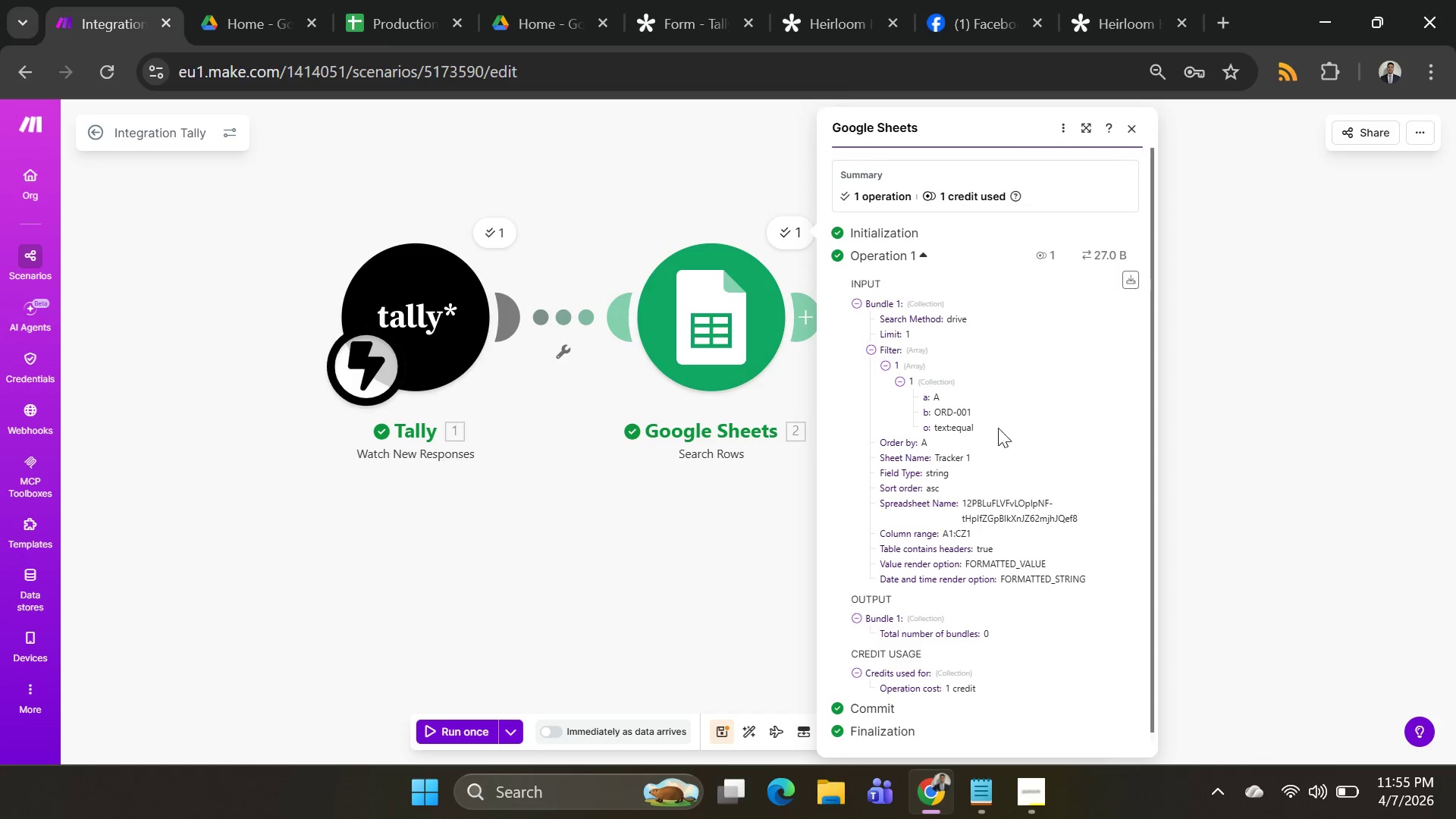 
key(Alt+AltLeft)
 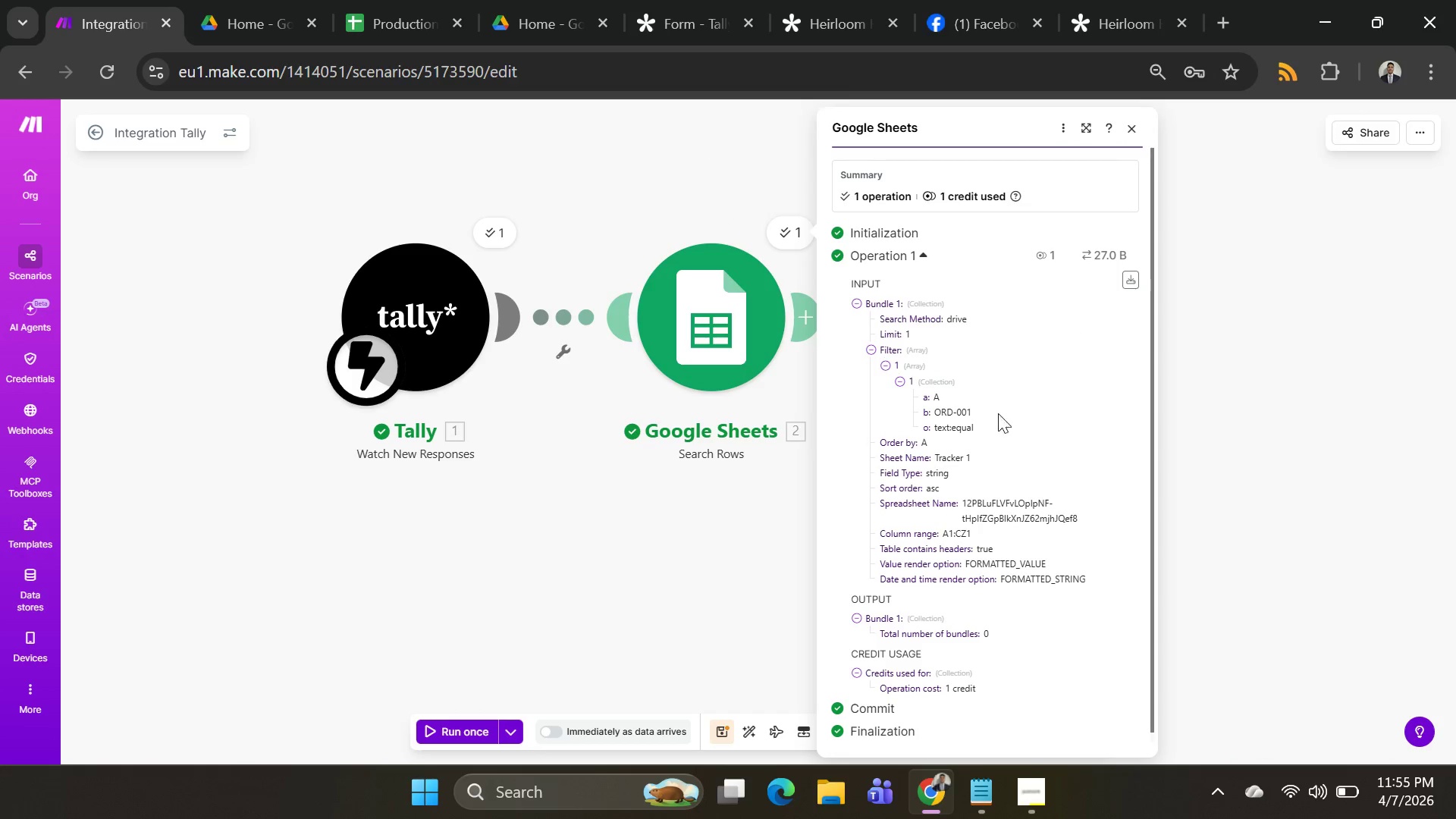 
key(Alt+Tab)